 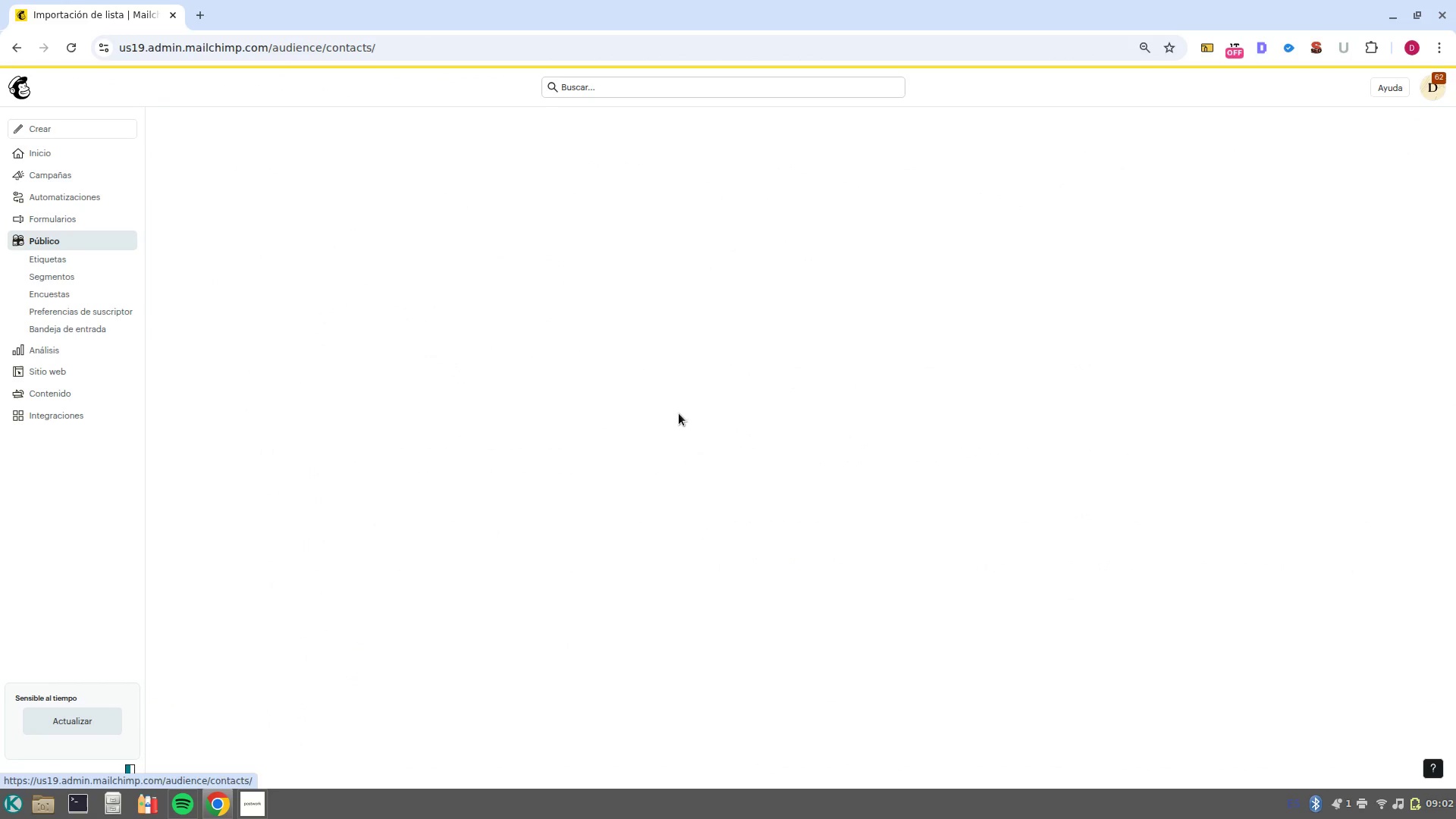 
left_click([71, 199])
 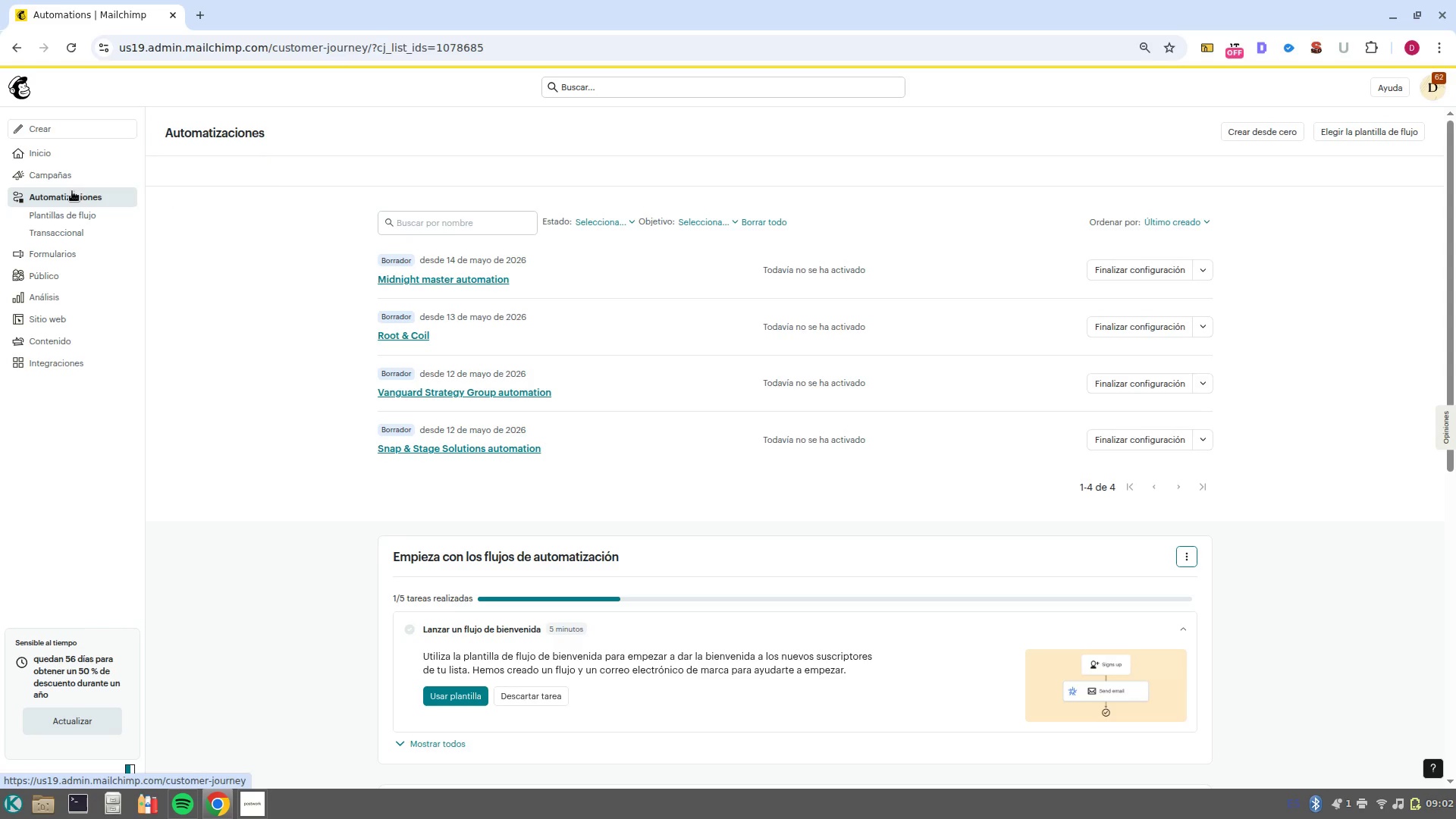 
wait(6.58)
 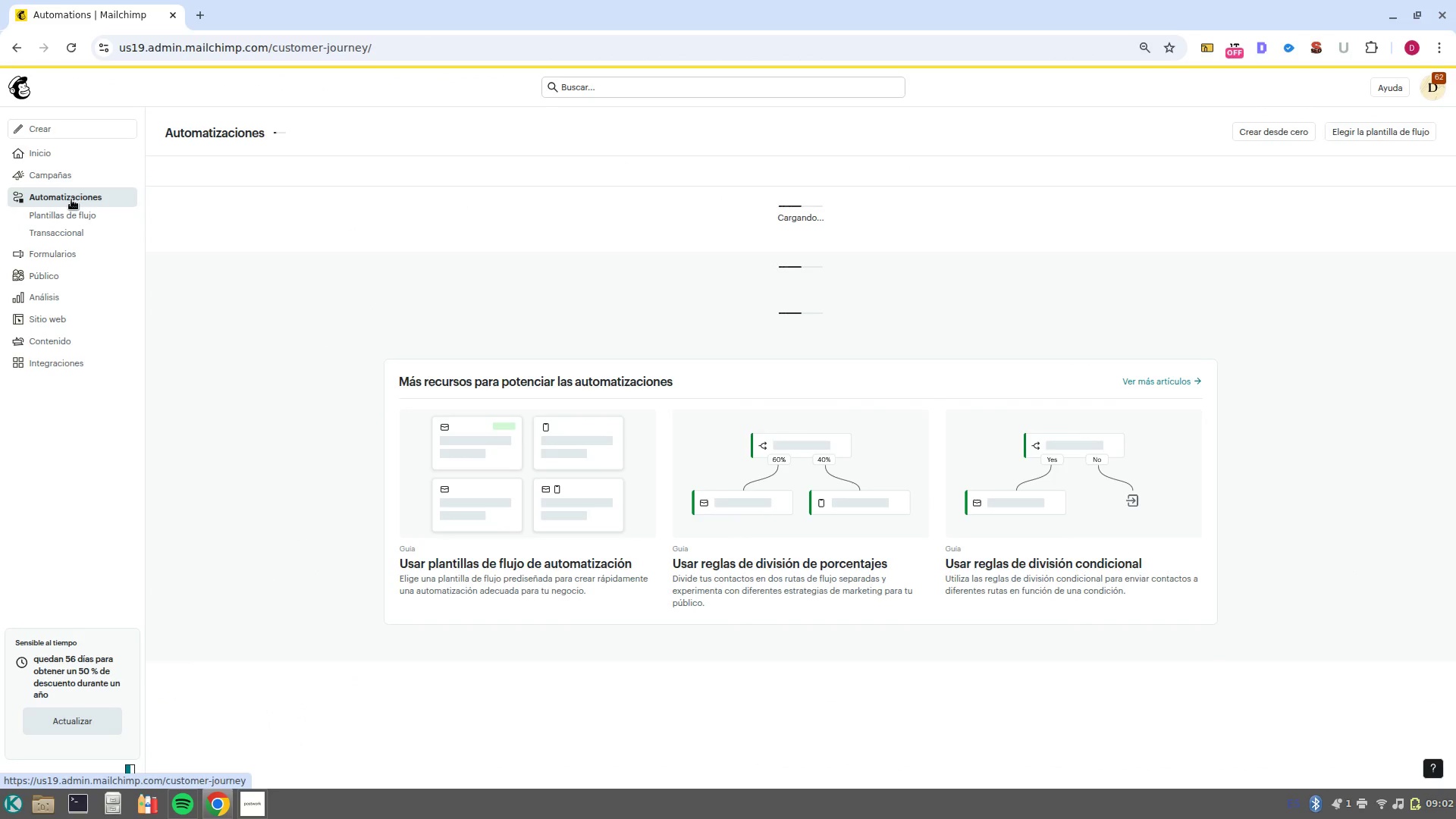 
left_click([65, 202])
 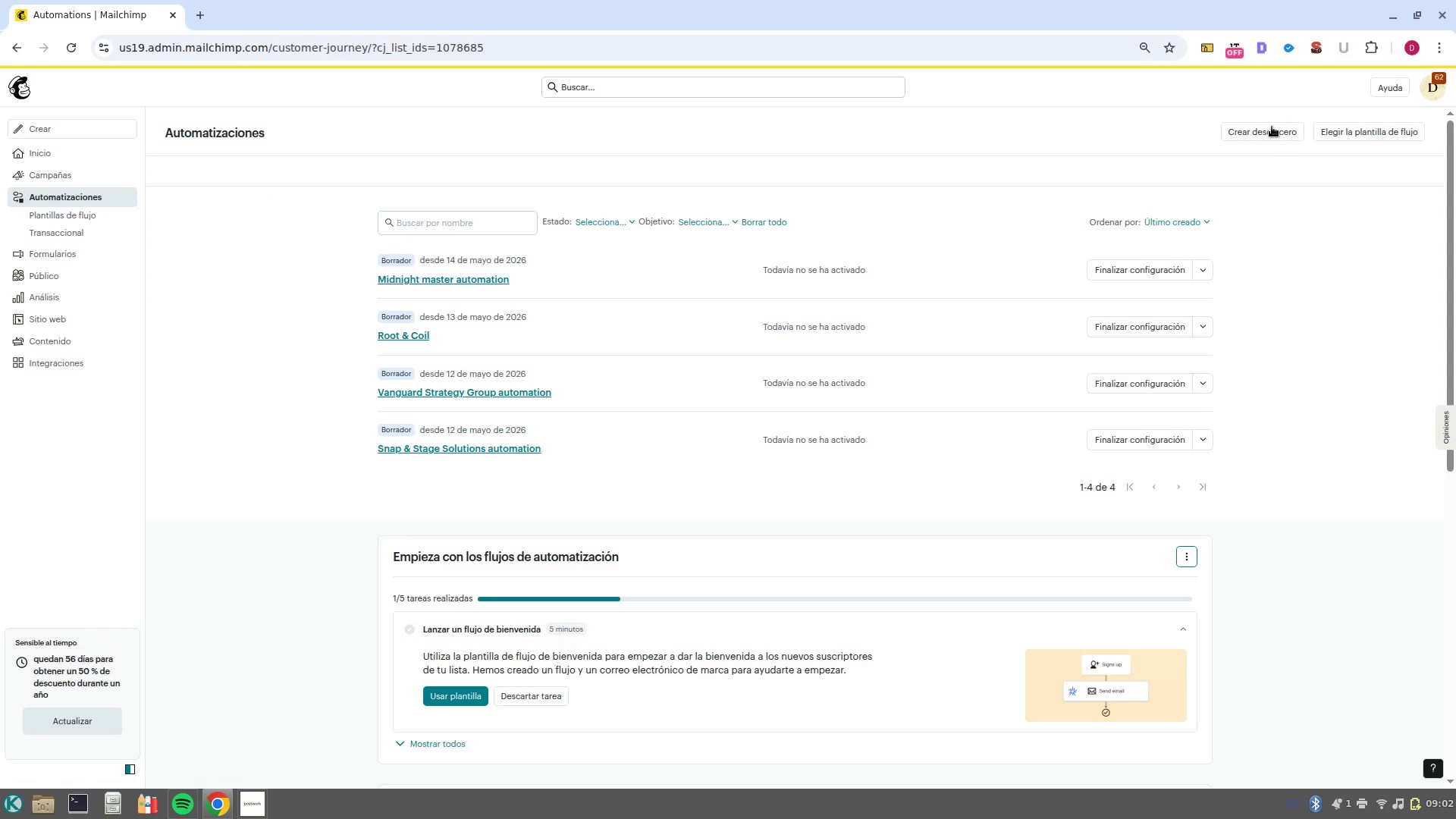 
left_click([1267, 133])
 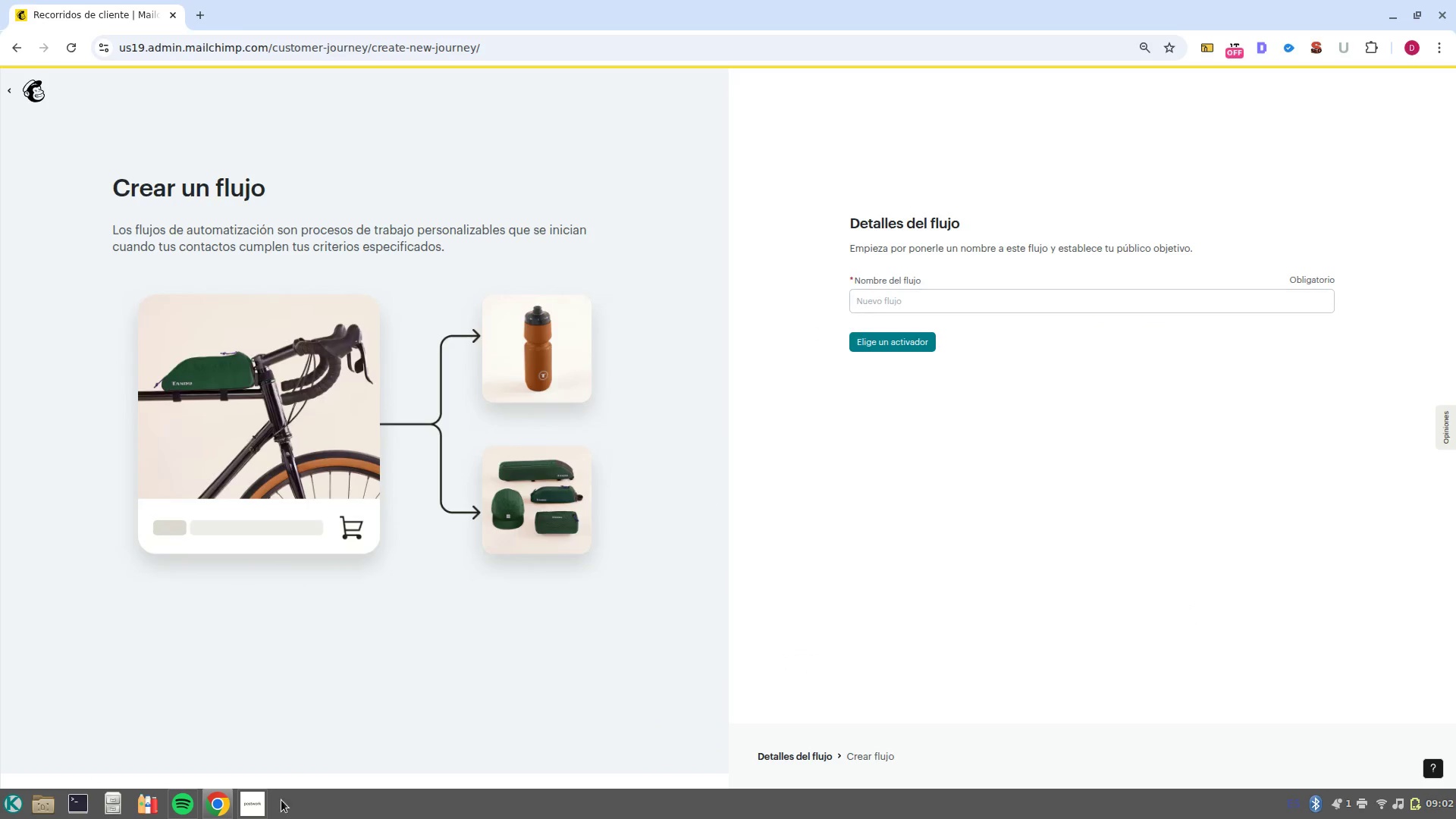 
left_click([247, 808])